 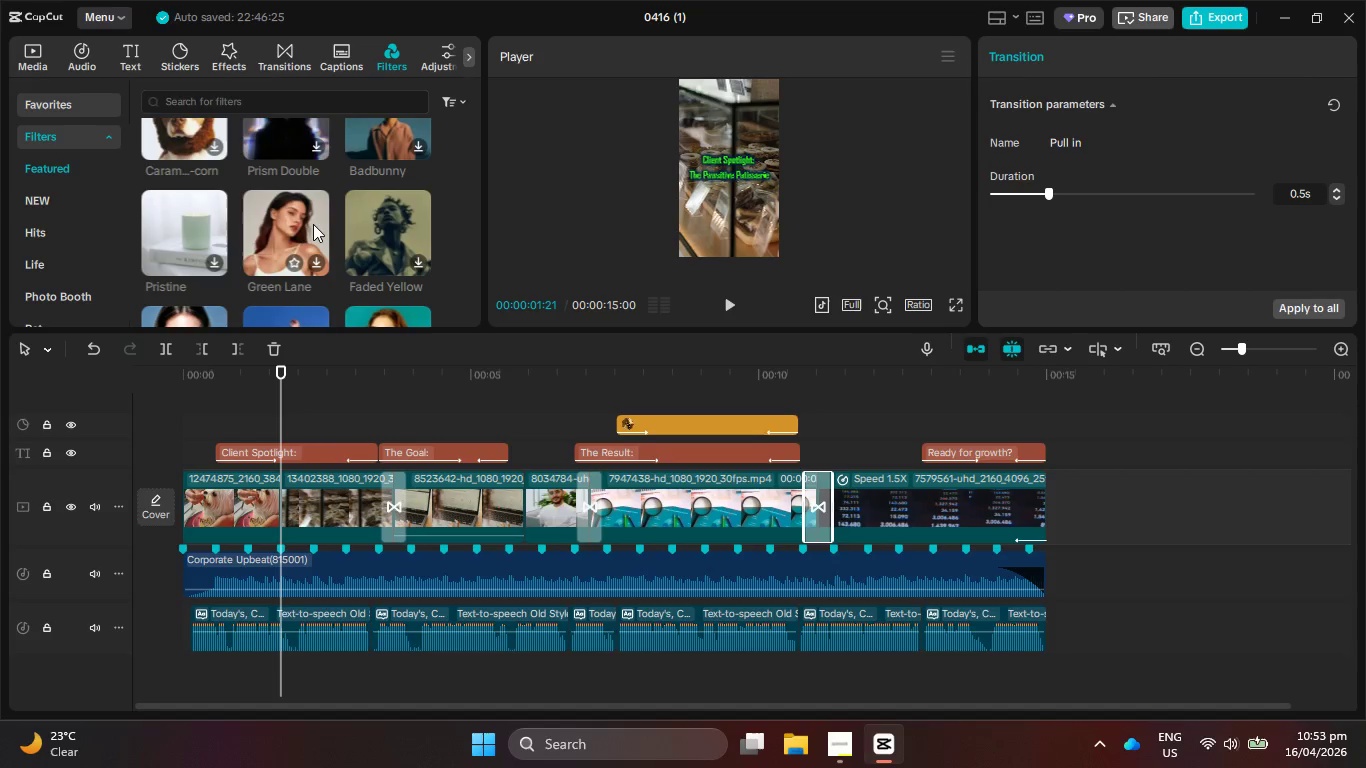 
scroll: coordinate [319, 208], scroll_direction: down, amount: 3.0
 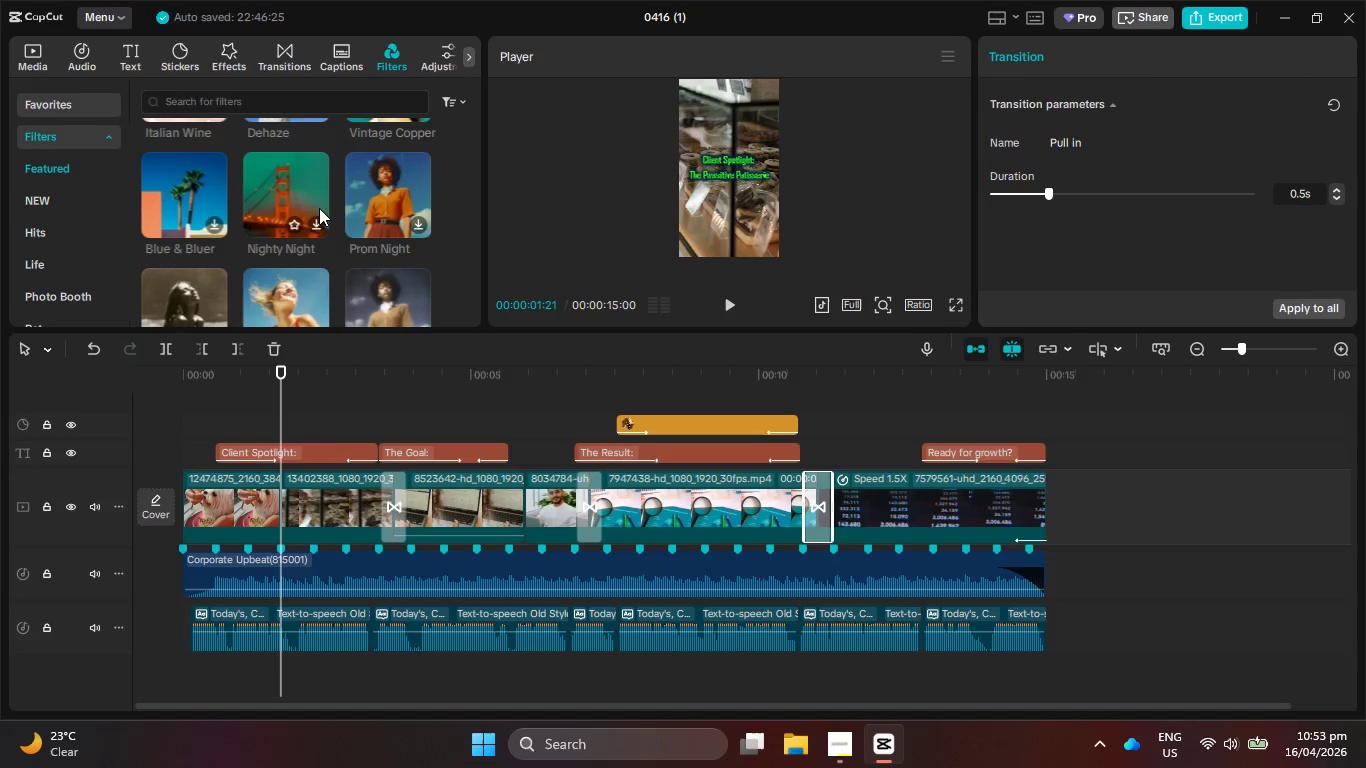 
wait(5.79)
 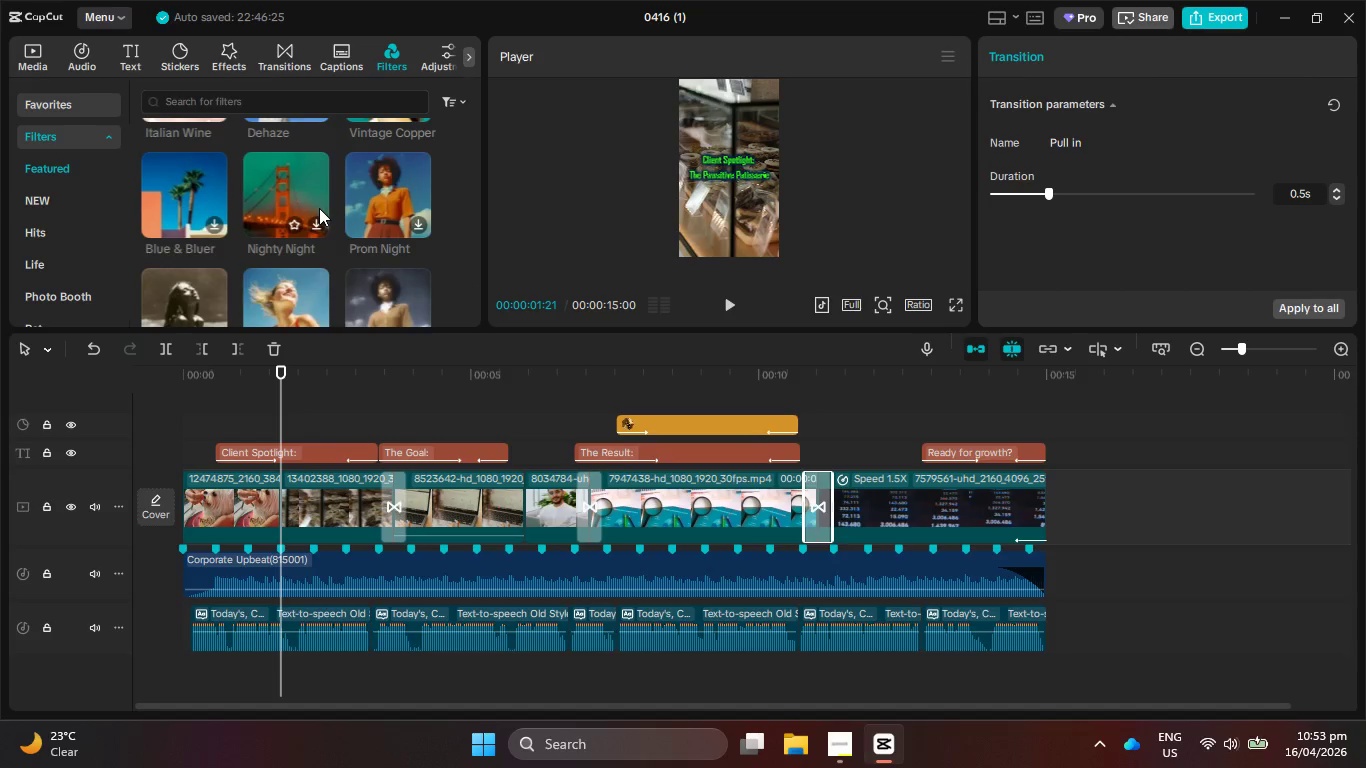 
scroll: coordinate [319, 208], scroll_direction: down, amount: 6.0
 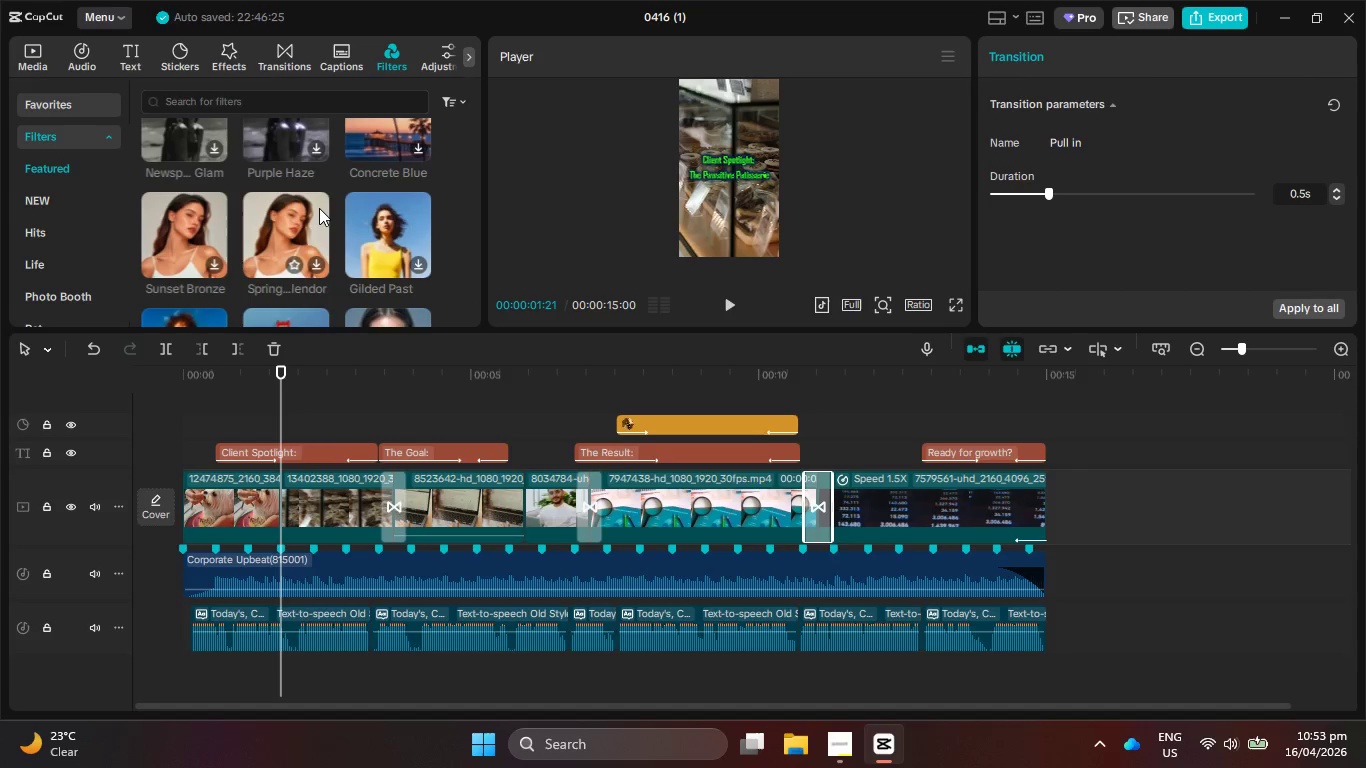 
scroll: coordinate [319, 209], scroll_direction: down, amount: 5.0
 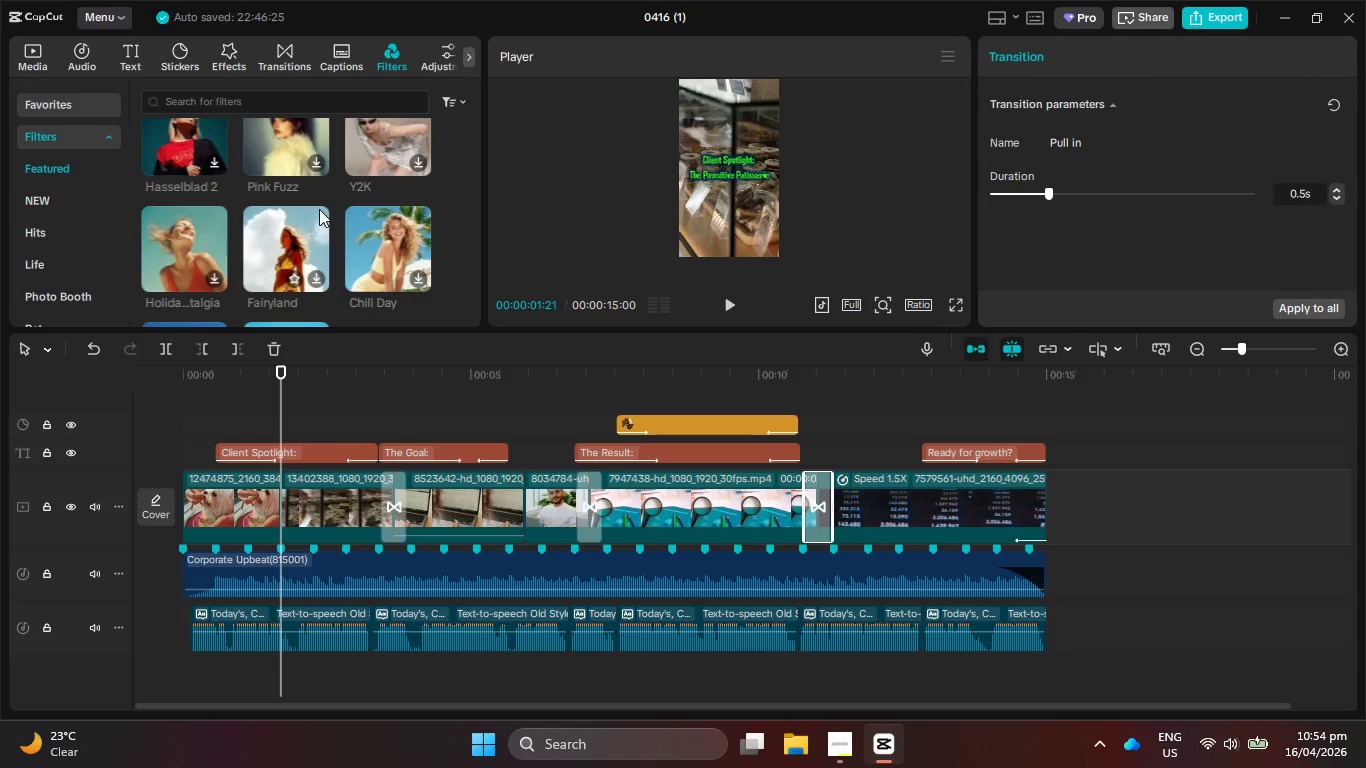 
scroll: coordinate [317, 215], scroll_direction: down, amount: 1.0
 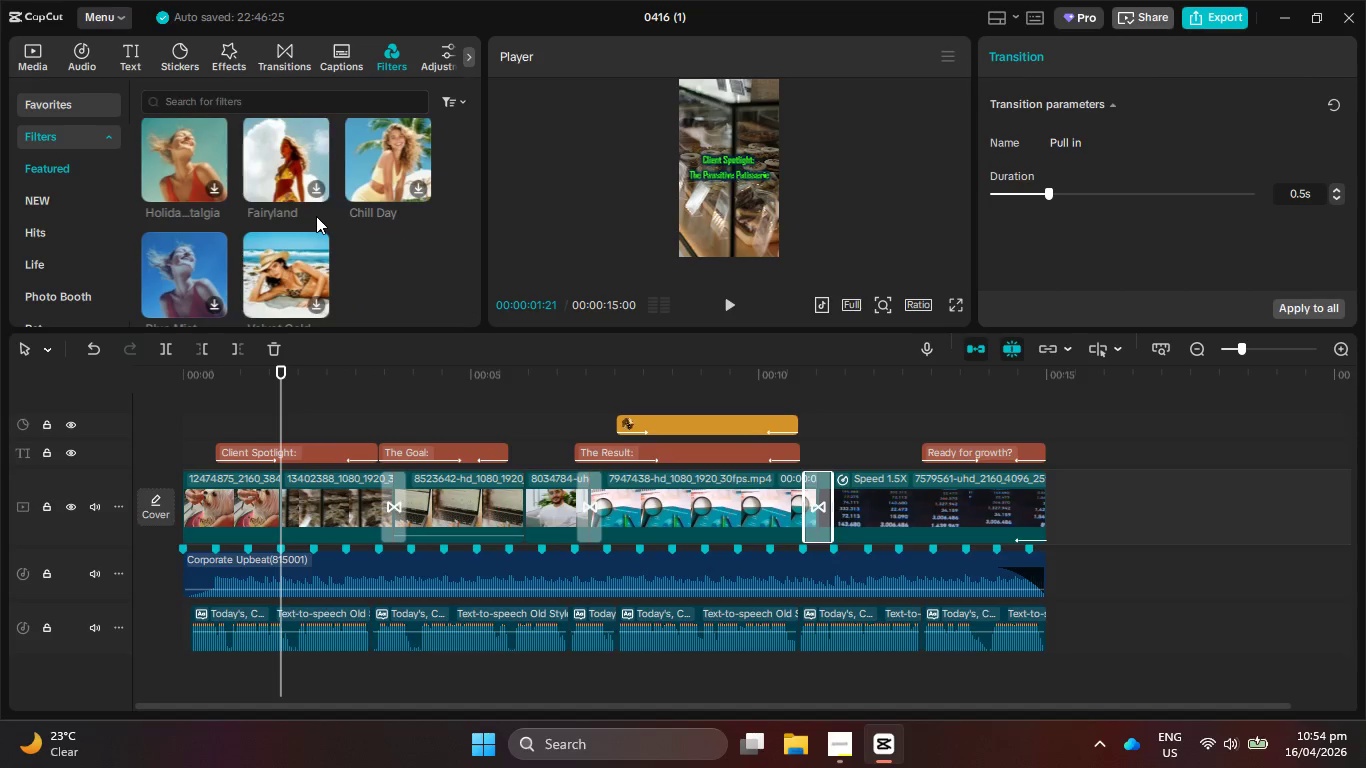 
wait(5.97)
 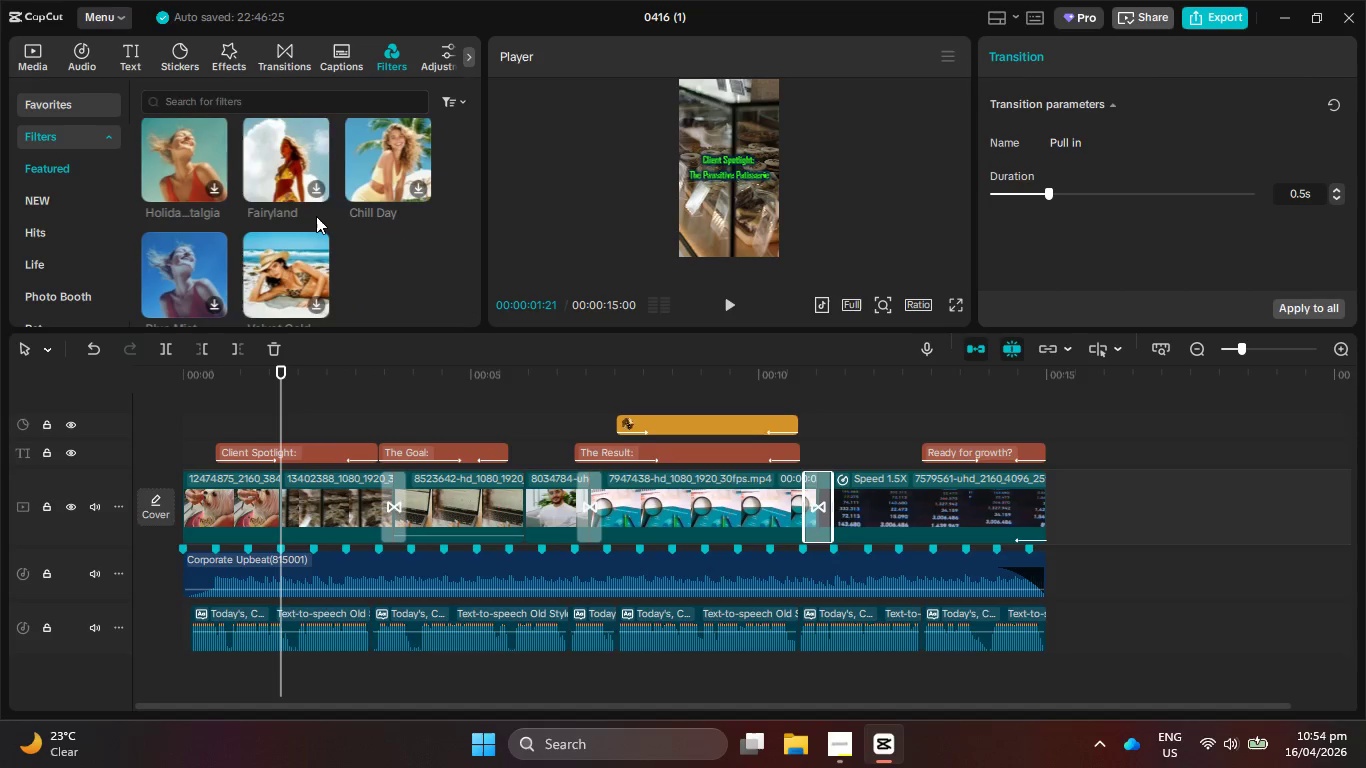 
scroll: coordinate [316, 216], scroll_direction: down, amount: 1.0
 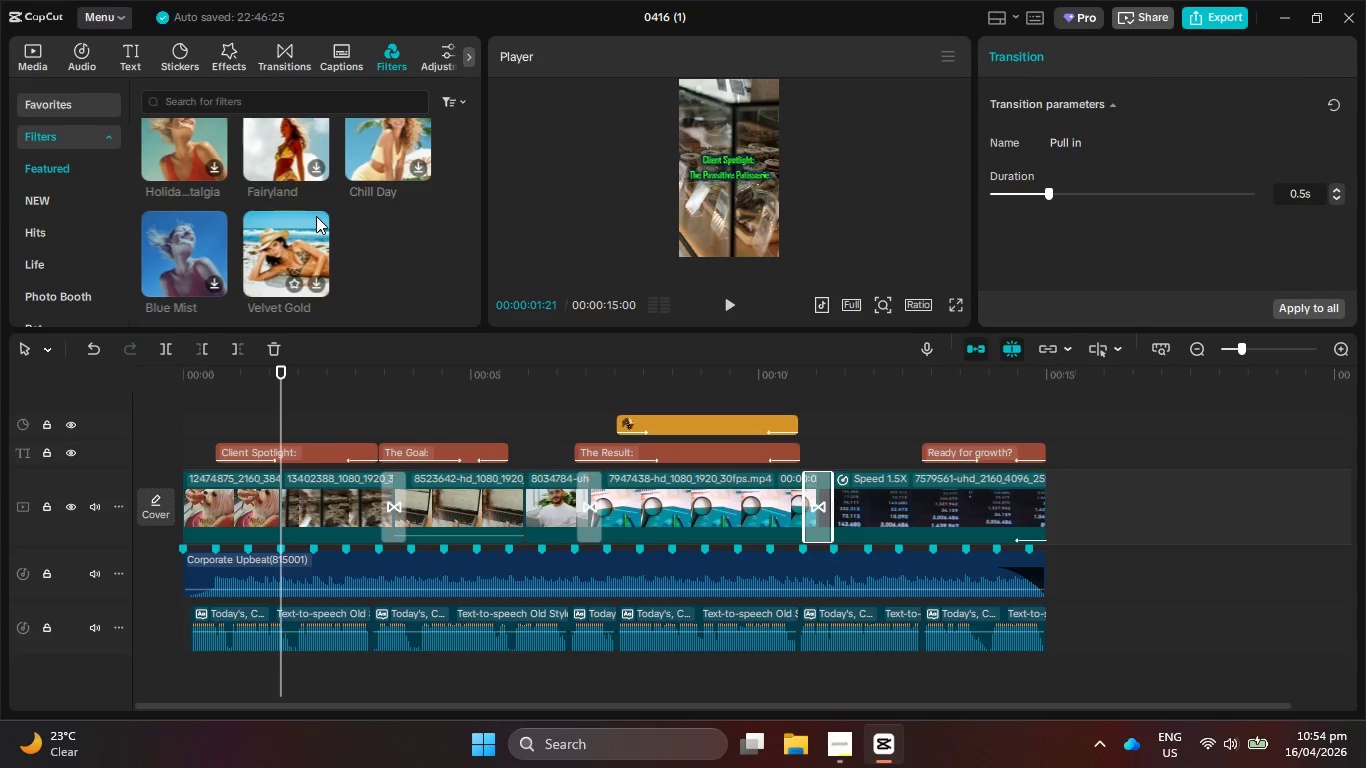 
wait(7.05)
 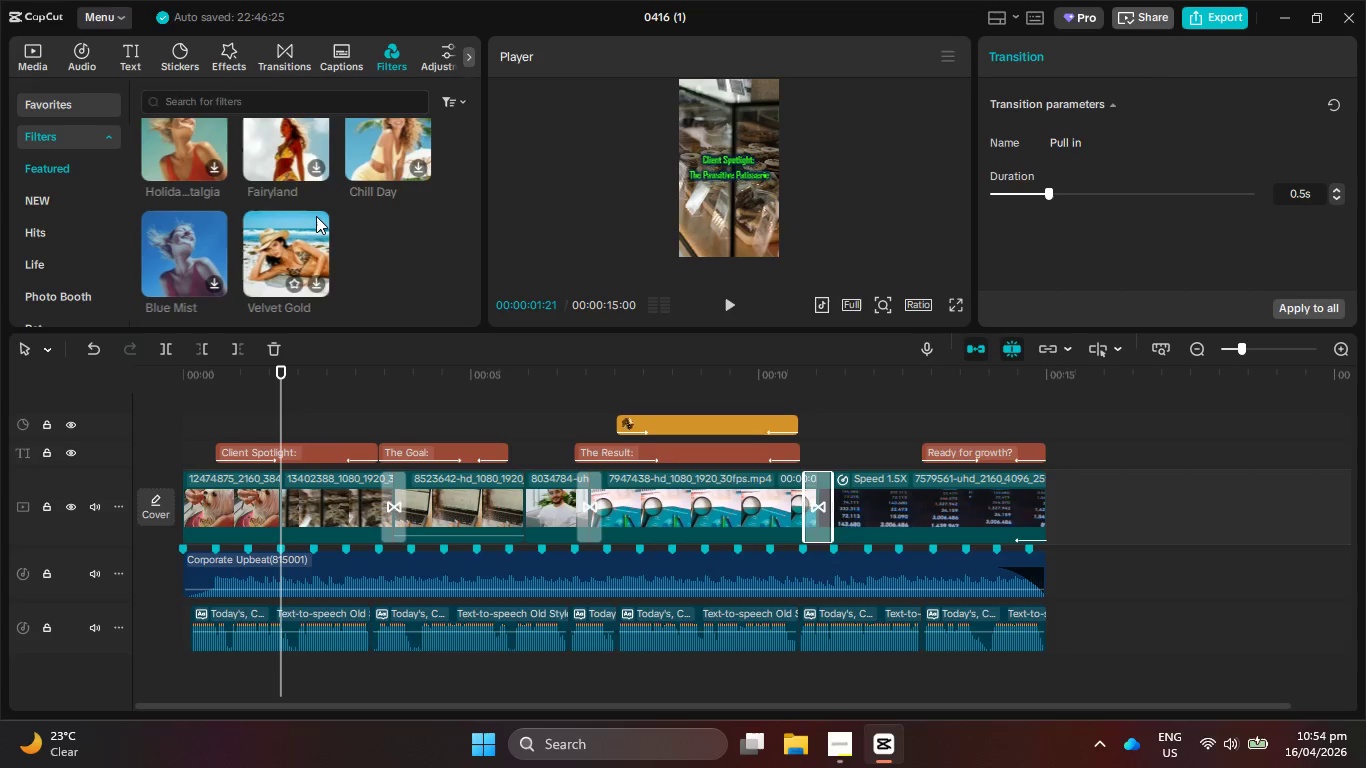 
scroll: coordinate [316, 216], scroll_direction: down, amount: 1.0
 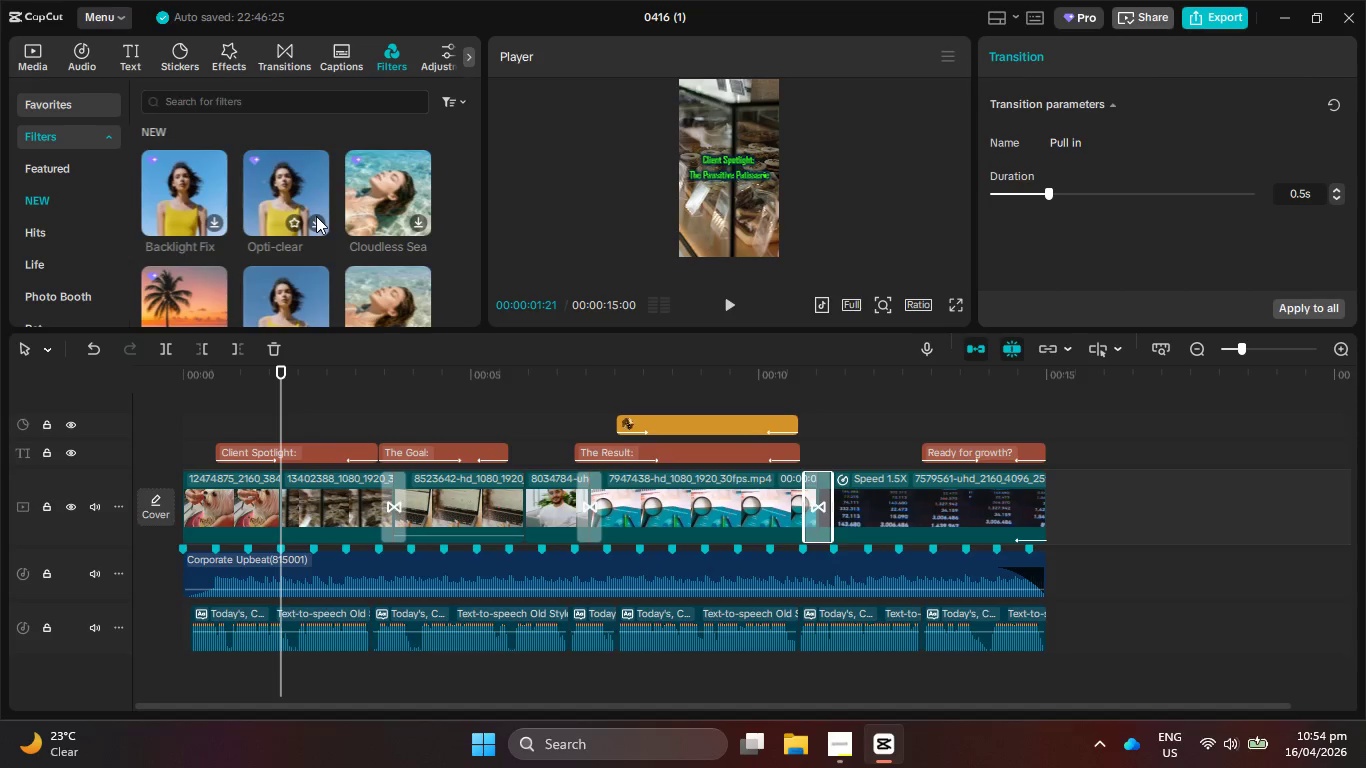 
wait(5.38)
 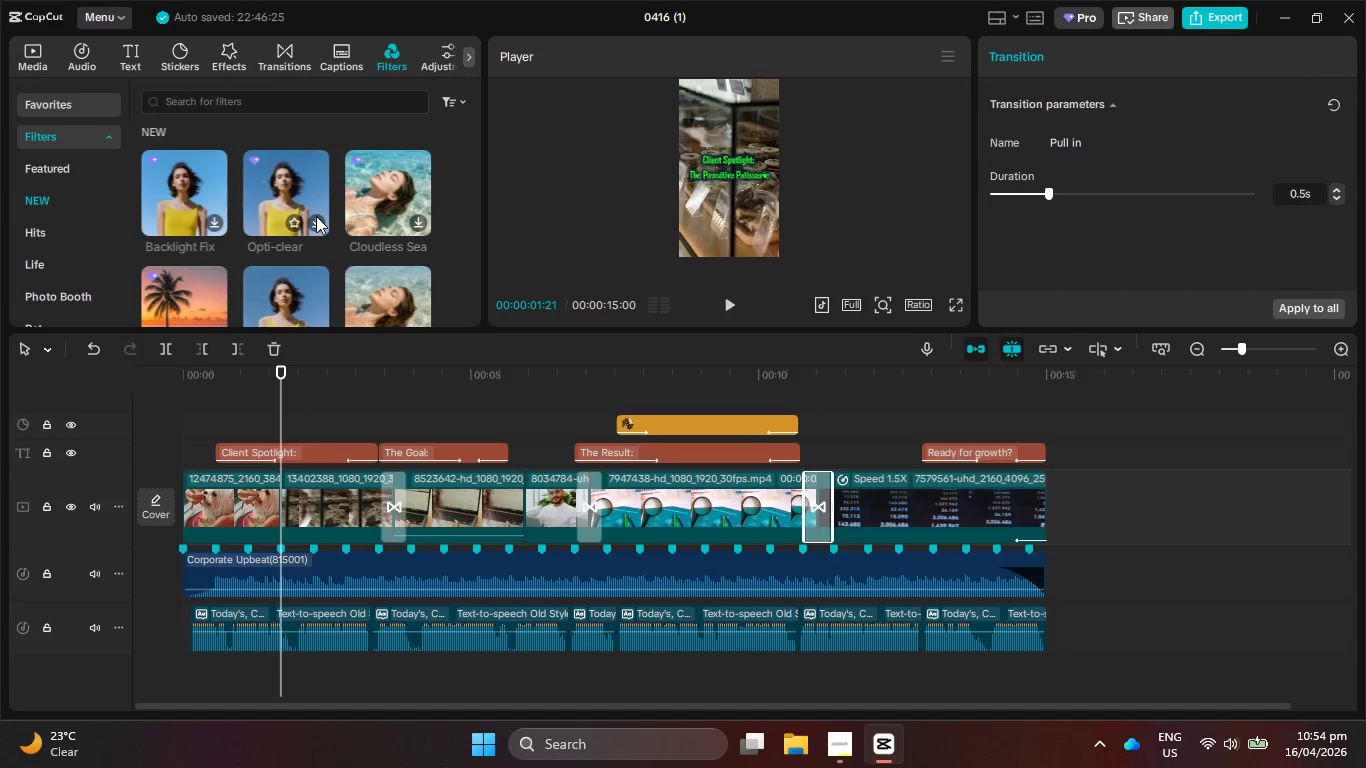 
scroll: coordinate [316, 216], scroll_direction: down, amount: 1.0
 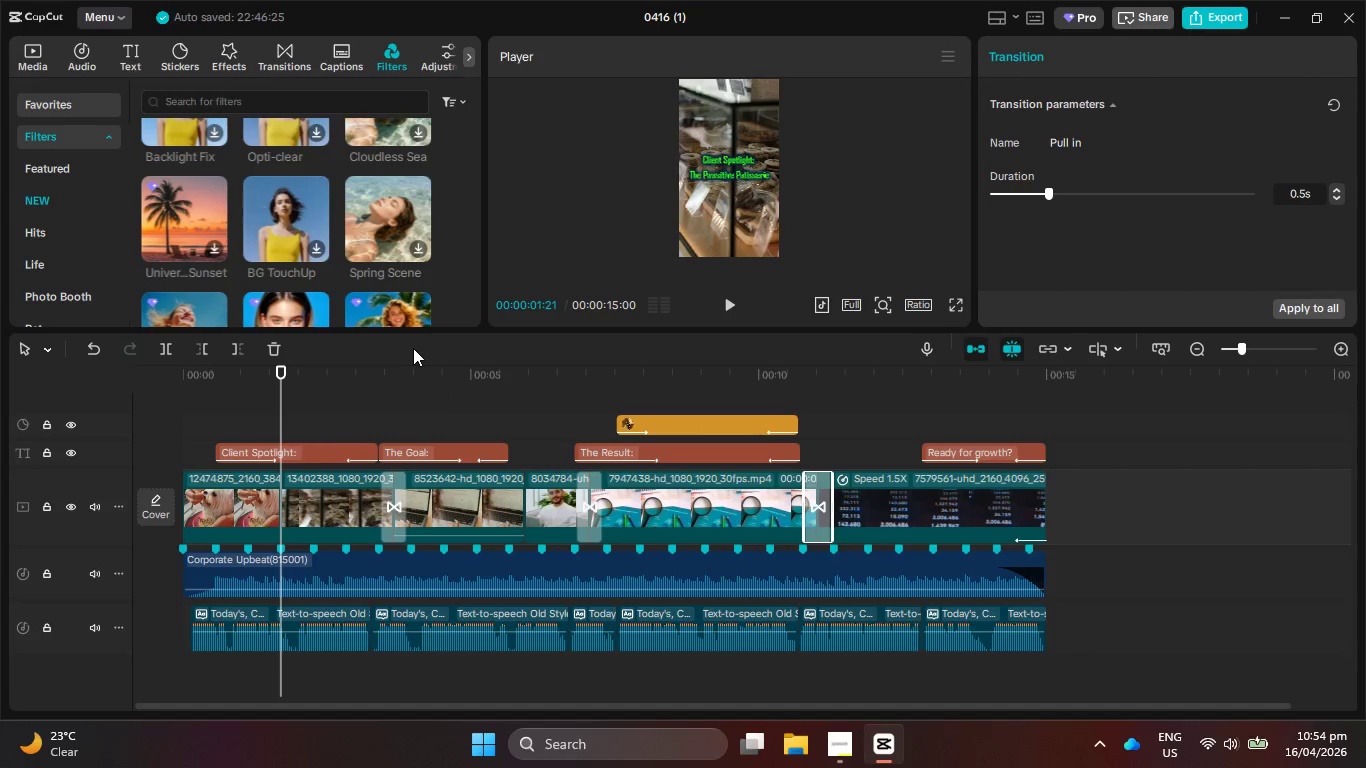 
wait(18.91)
 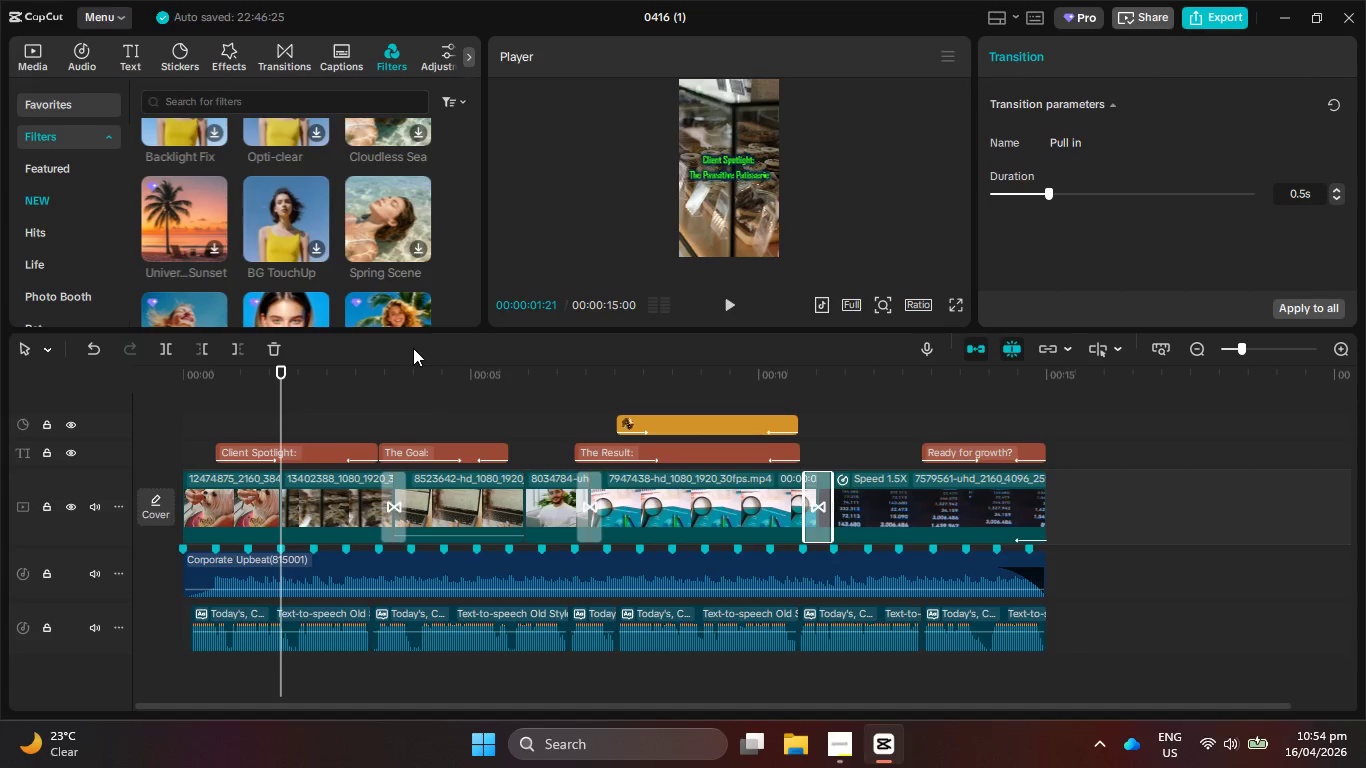 
scroll: coordinate [326, 259], scroll_direction: down, amount: 5.0
 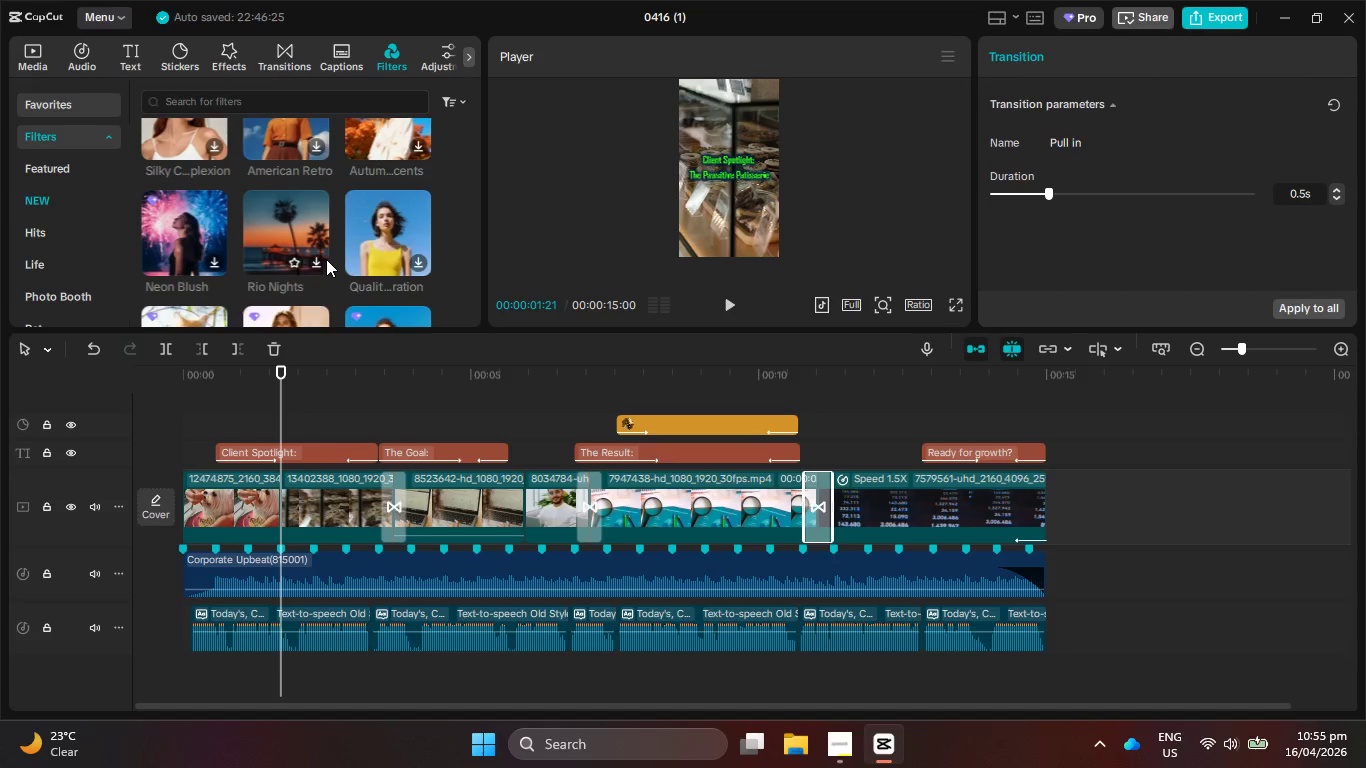 
scroll: coordinate [326, 259], scroll_direction: down, amount: 1.0
 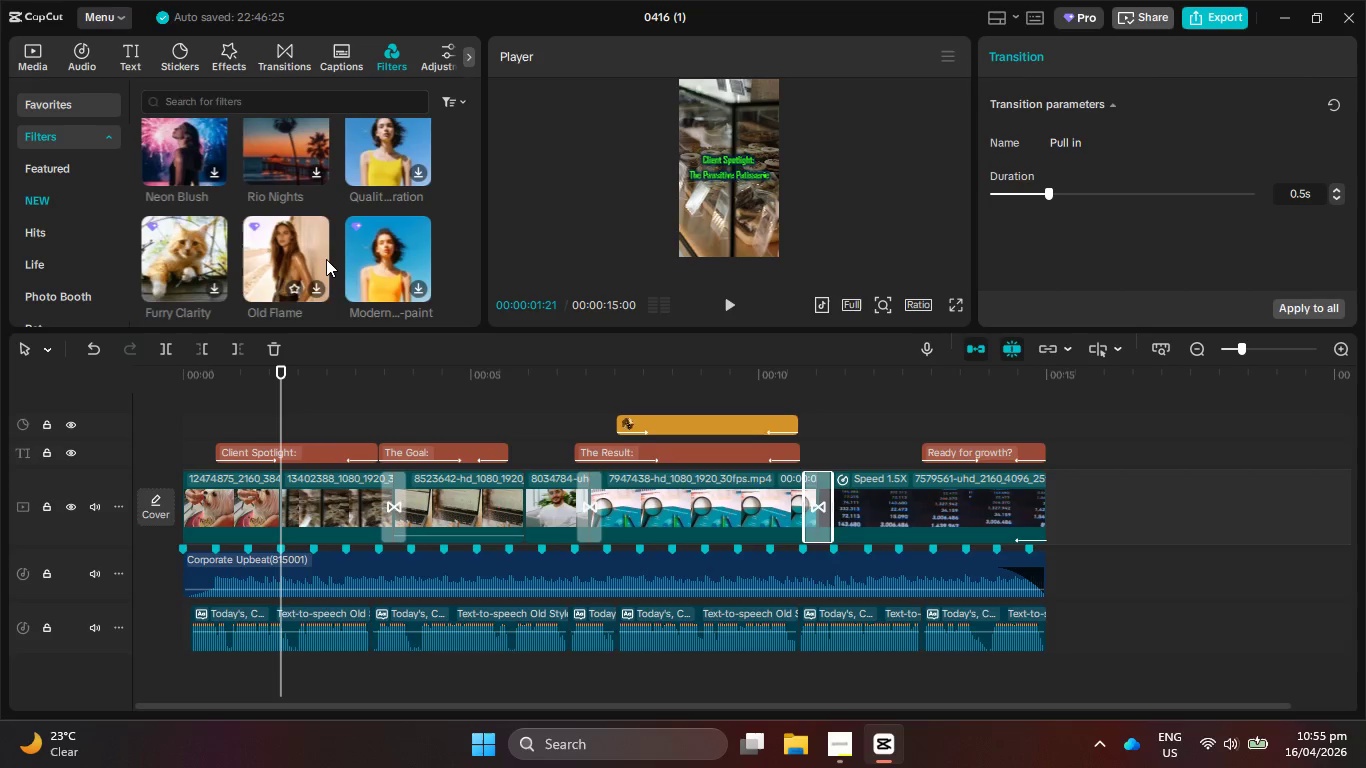 
wait(5.57)
 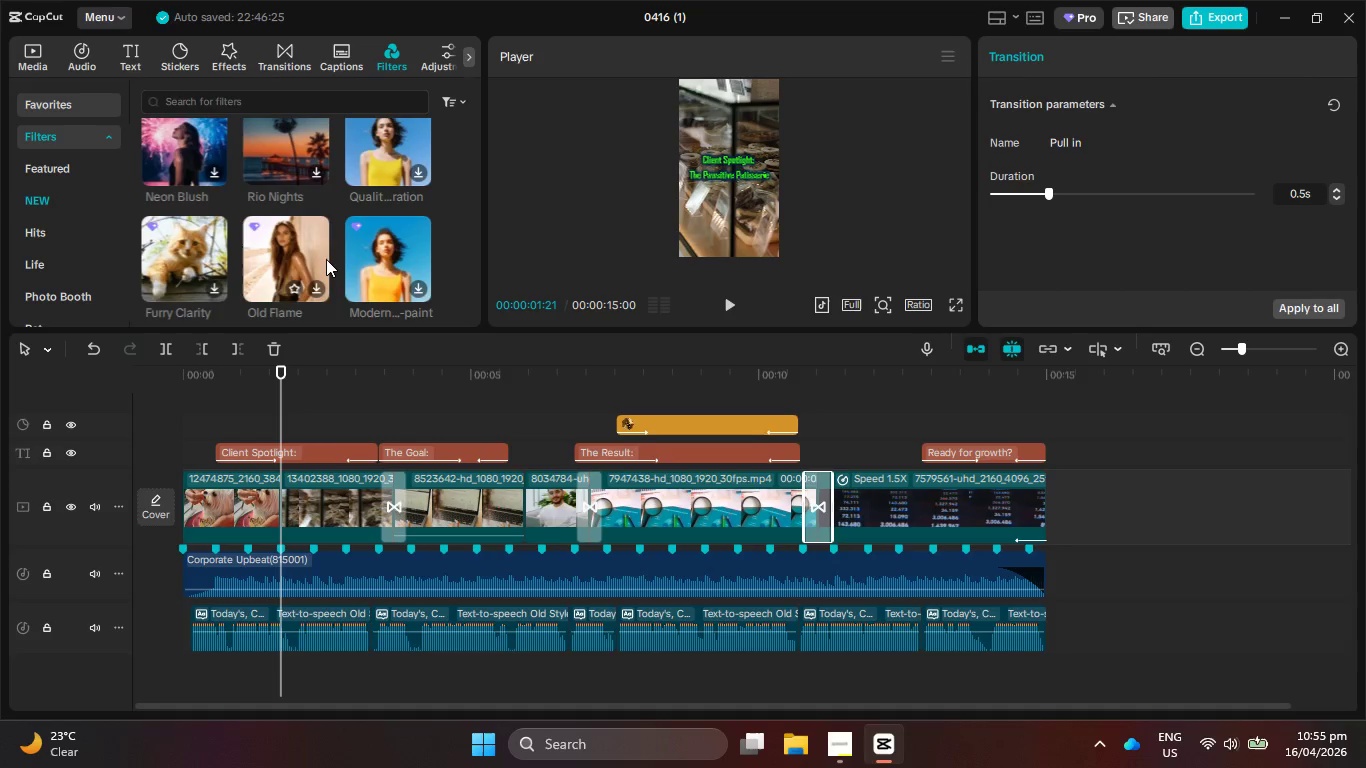 
scroll: coordinate [326, 260], scroll_direction: down, amount: 5.0
 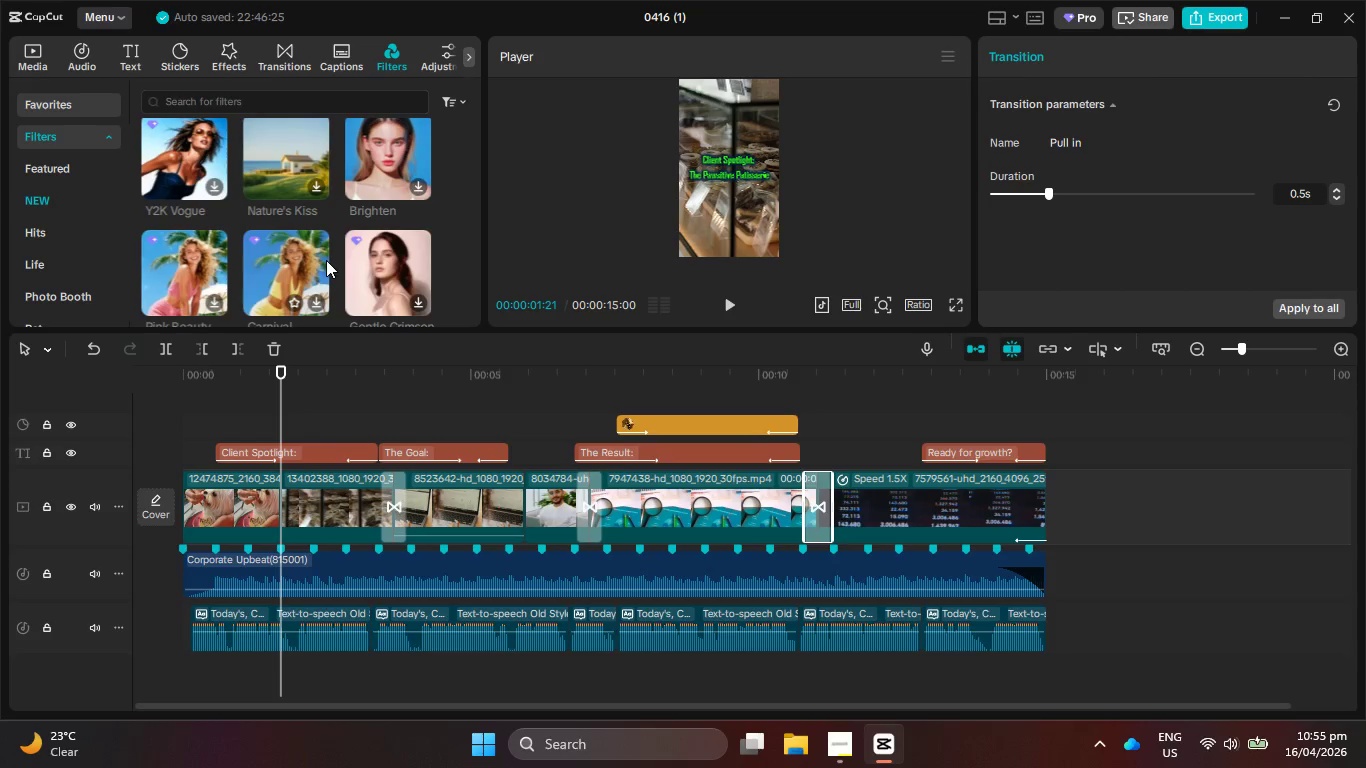 
scroll: coordinate [325, 266], scroll_direction: down, amount: 5.0
 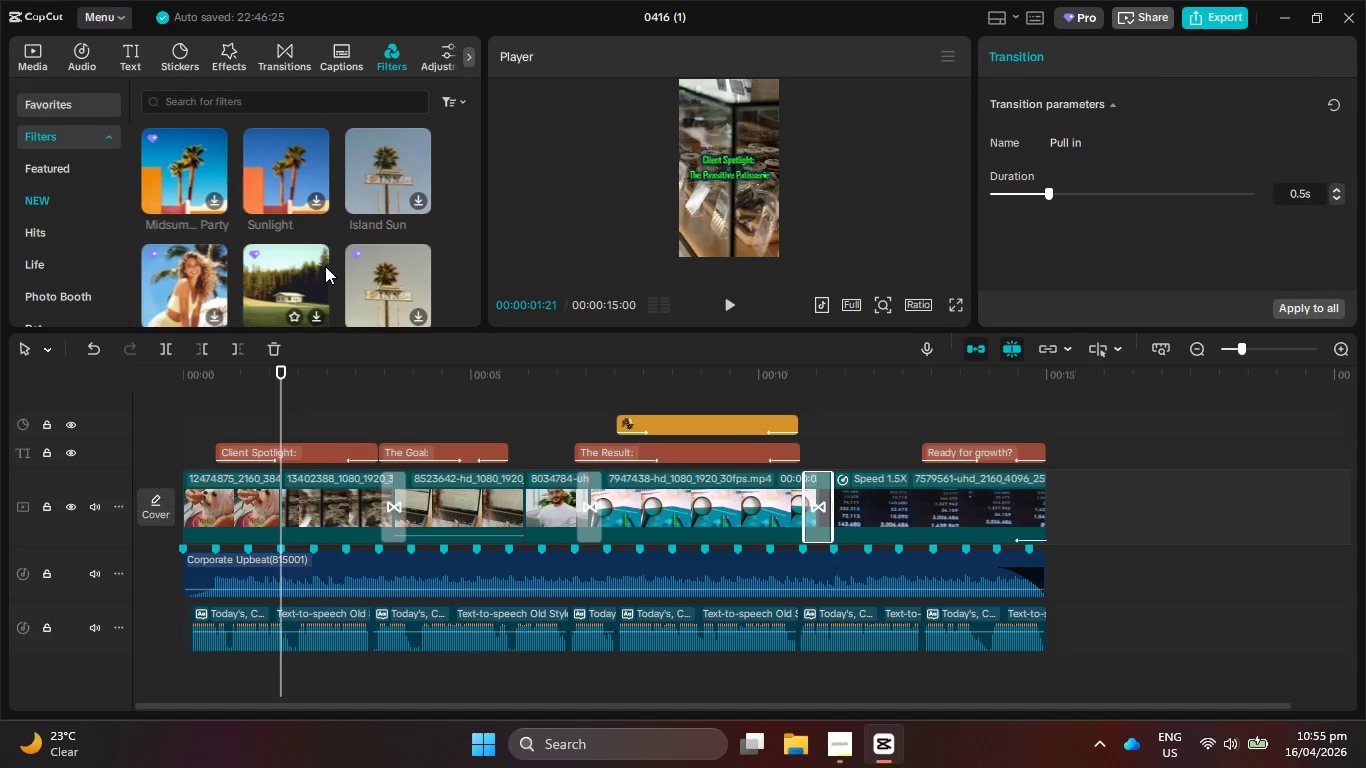 
scroll: coordinate [322, 270], scroll_direction: down, amount: 6.0
 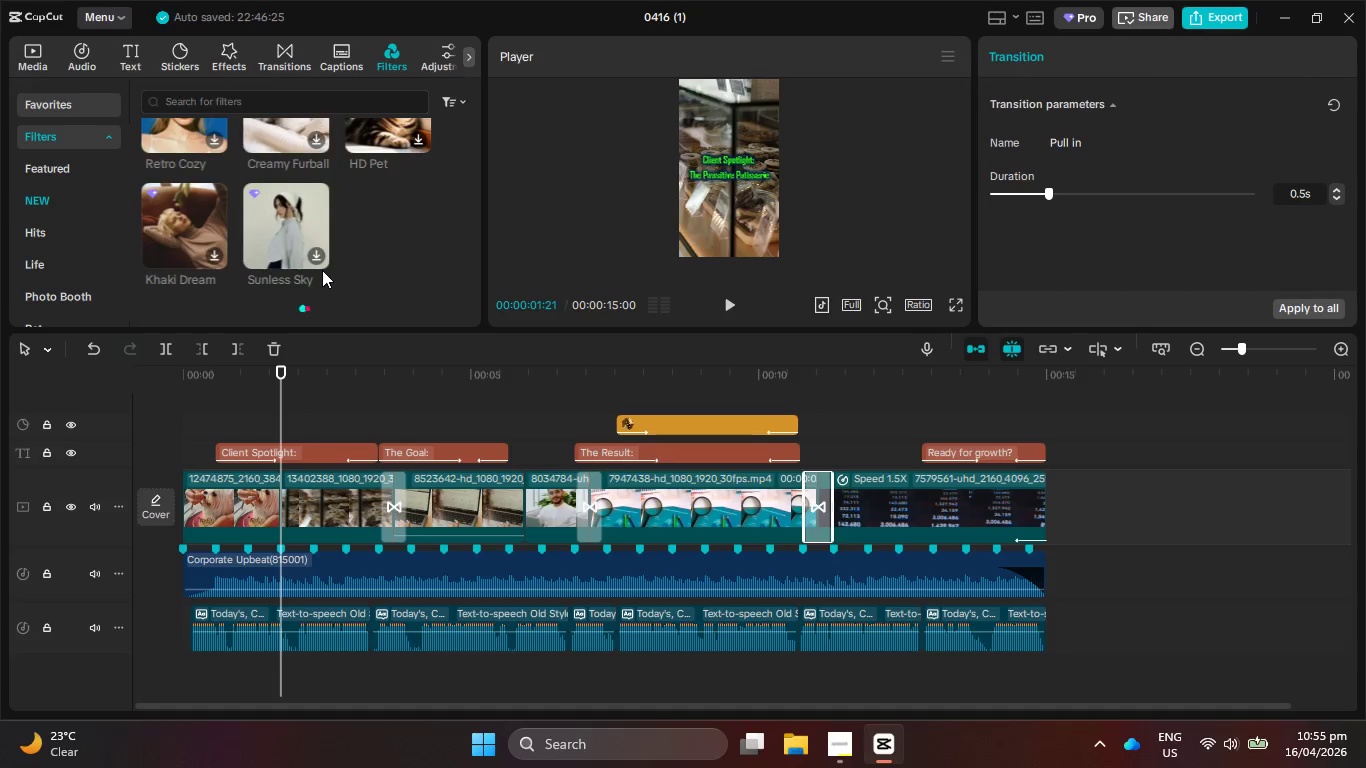 
scroll: coordinate [317, 276], scroll_direction: down, amount: 5.0
 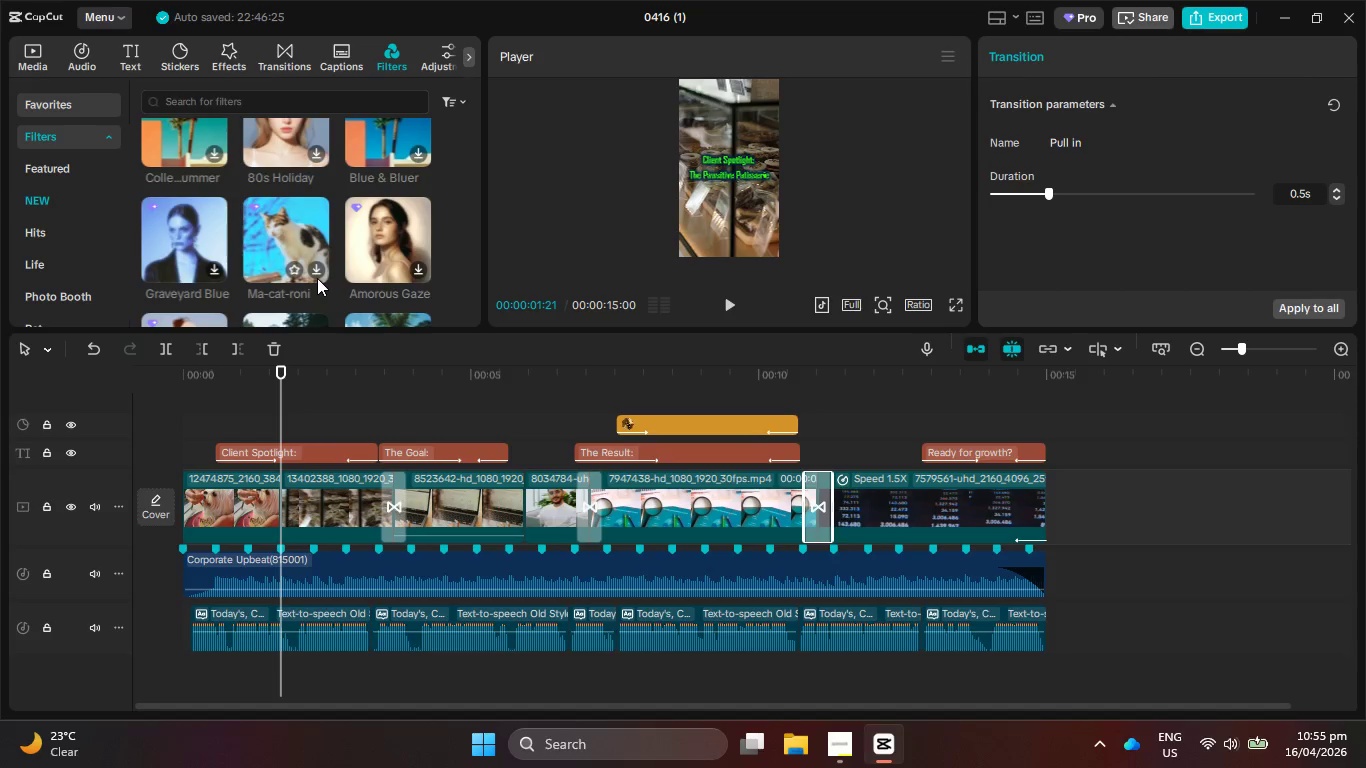 
scroll: coordinate [306, 271], scroll_direction: down, amount: 5.0
 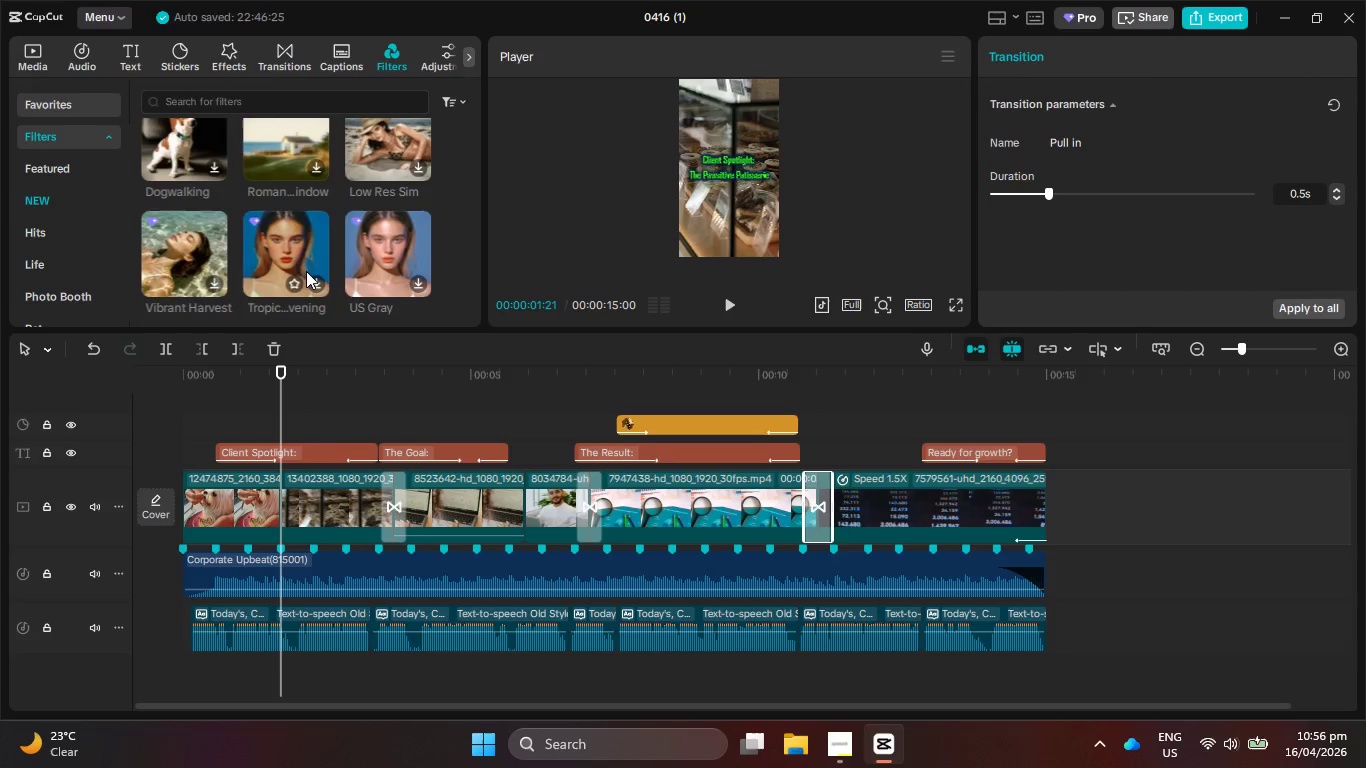 
wait(5.12)
 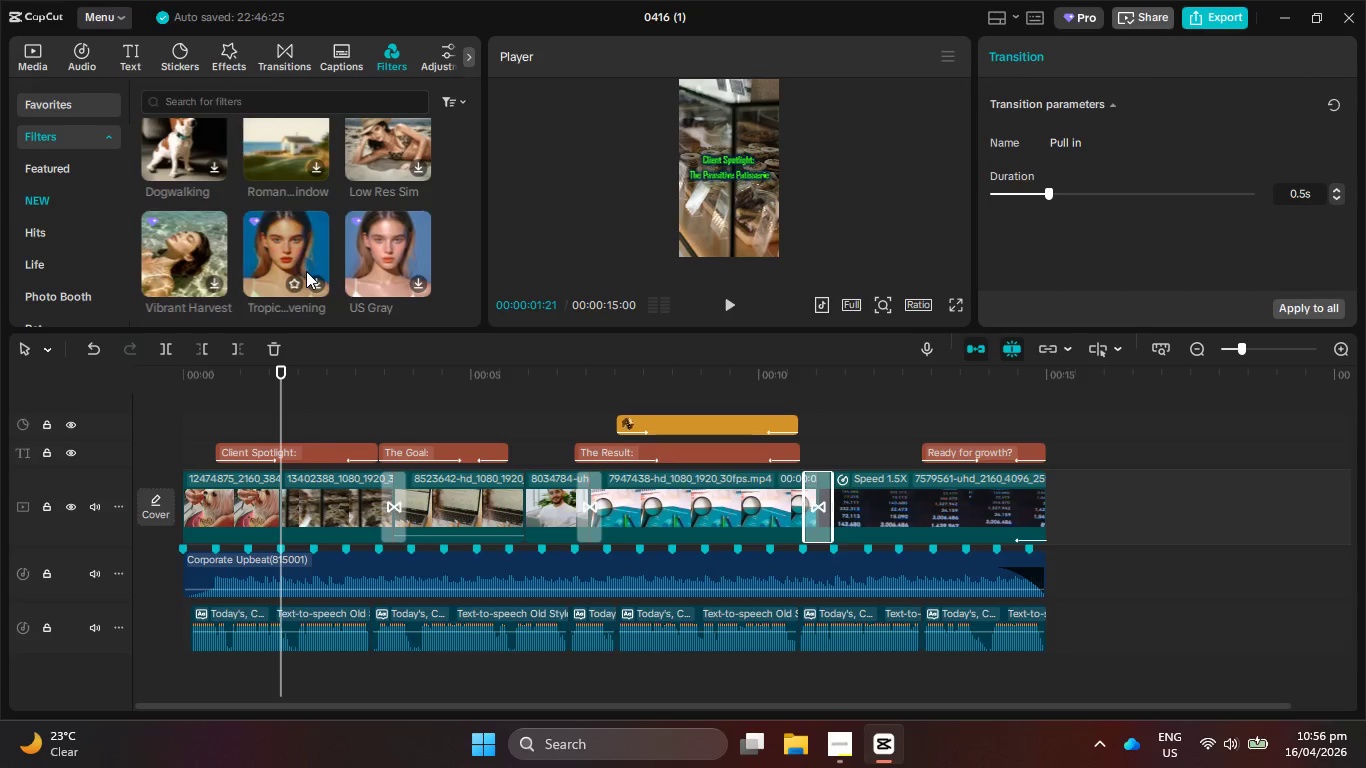 
scroll: coordinate [294, 269], scroll_direction: down, amount: 6.0
 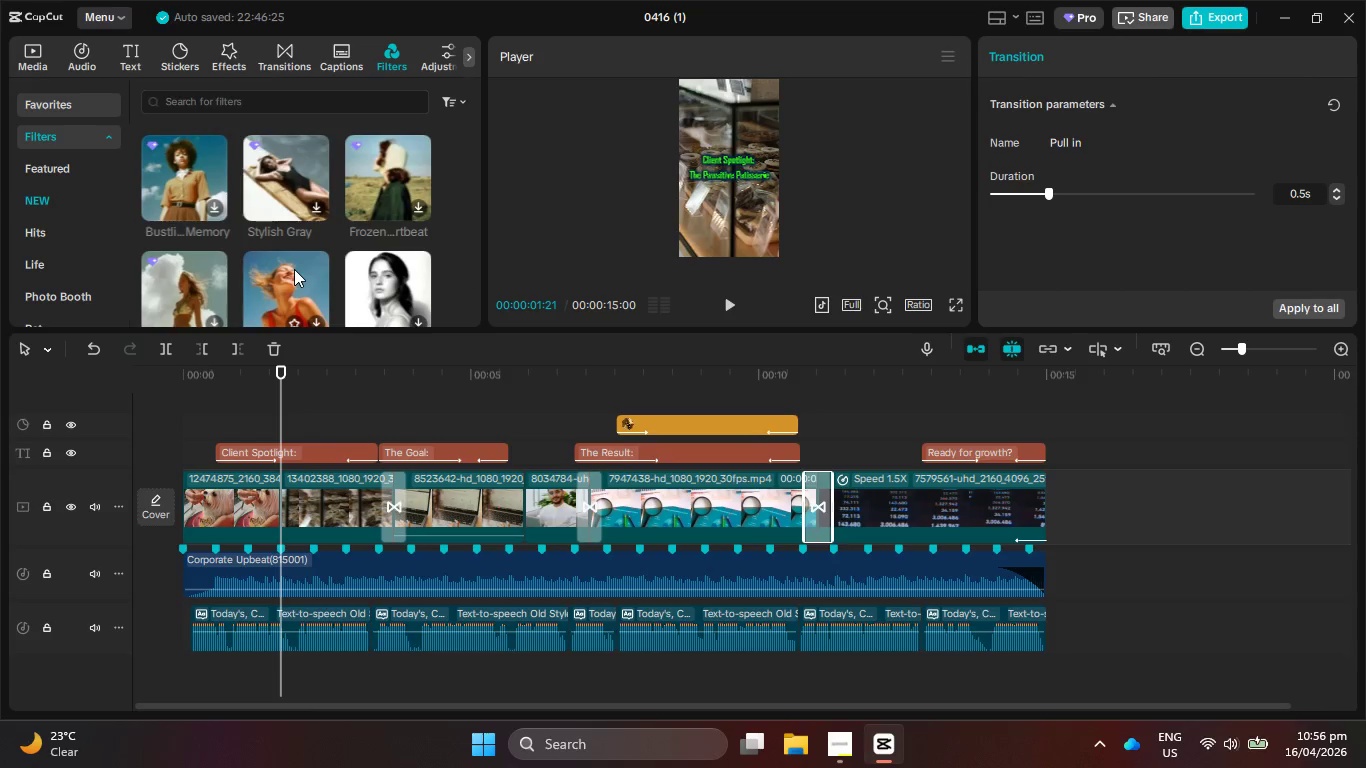 
scroll: coordinate [294, 269], scroll_direction: down, amount: 1.0
 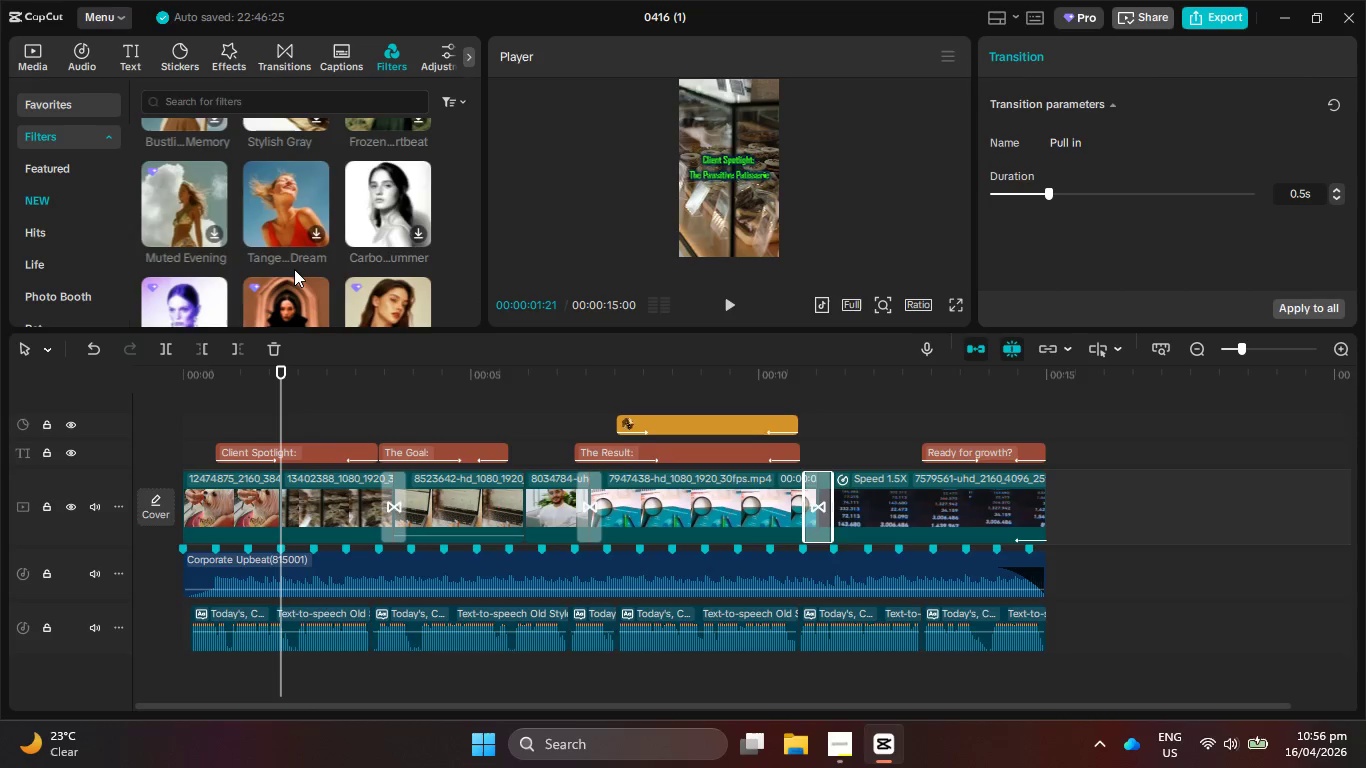 
wait(5.12)
 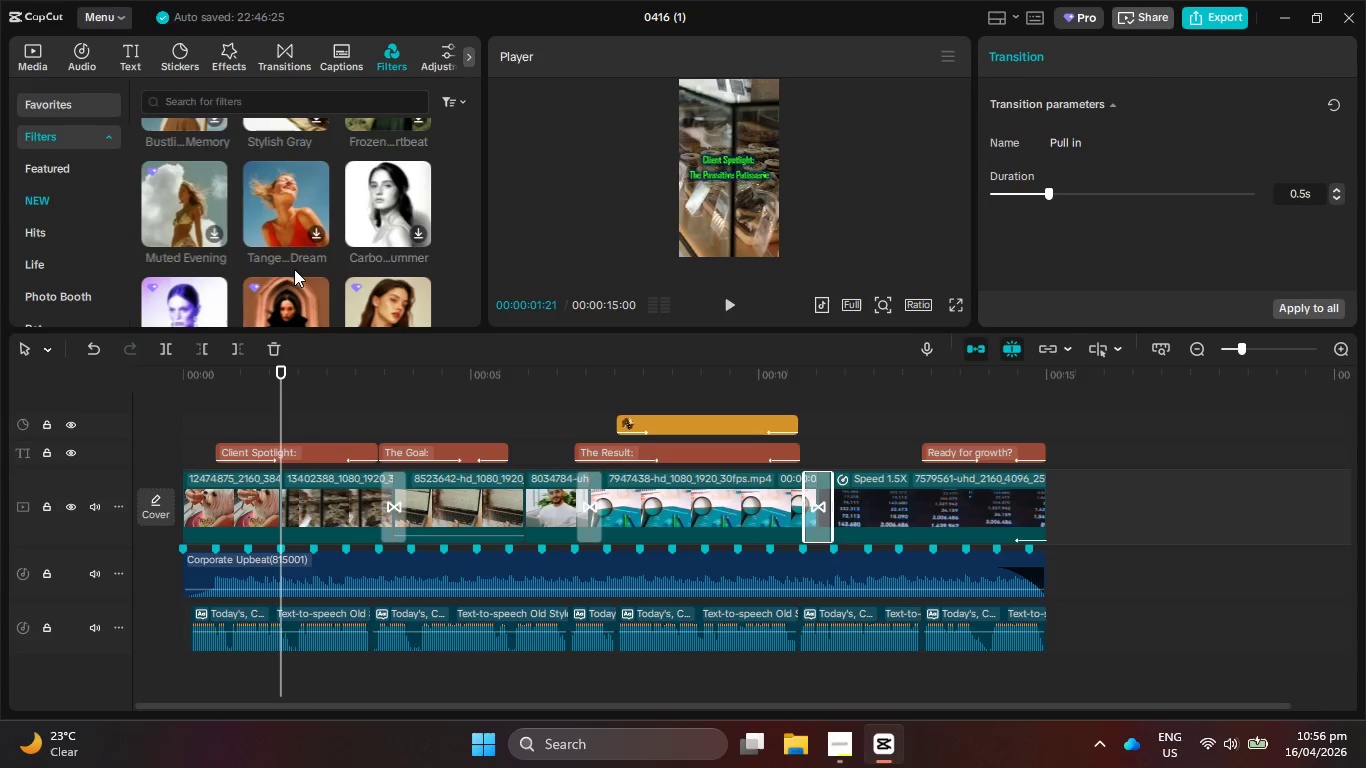 
scroll: coordinate [294, 269], scroll_direction: down, amount: 5.0
 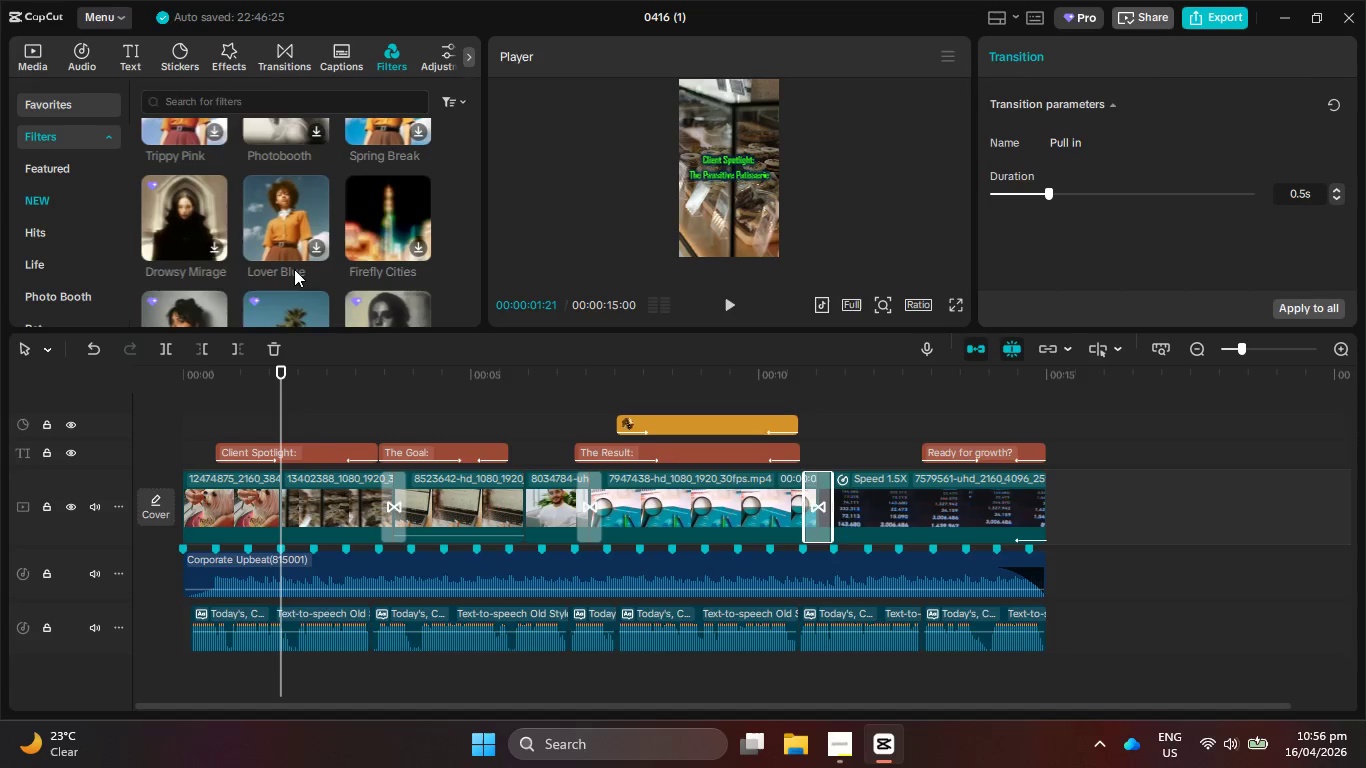 
scroll: coordinate [294, 269], scroll_direction: down, amount: 5.0
 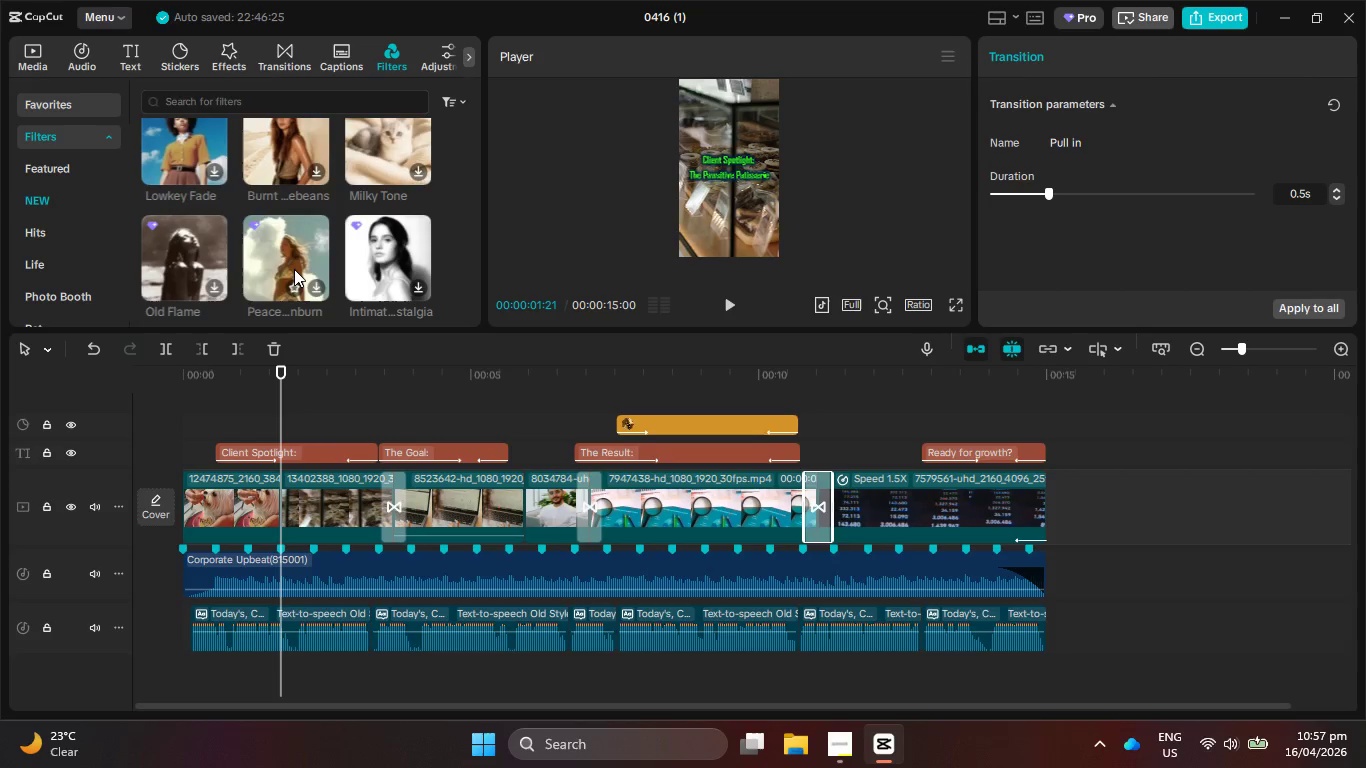 
wait(6.11)
 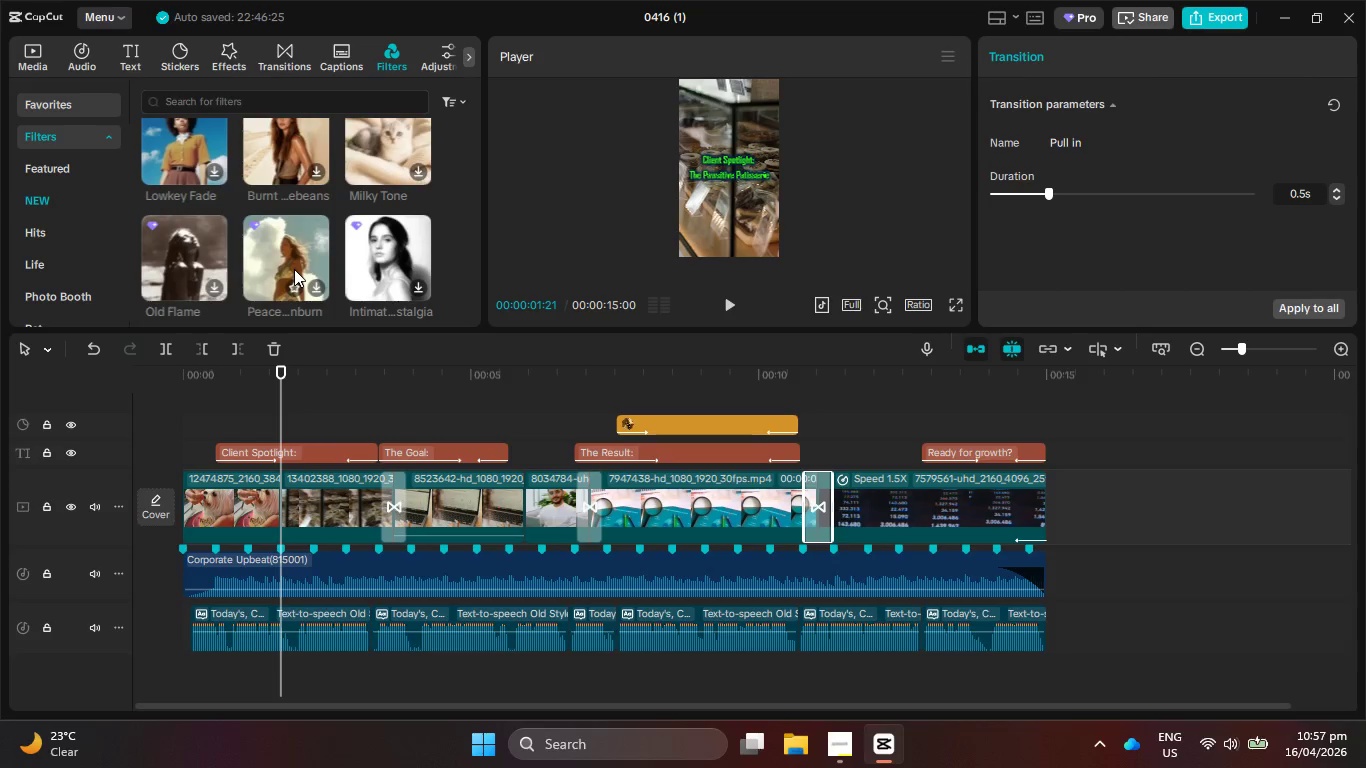 
scroll: coordinate [282, 273], scroll_direction: down, amount: 6.0
 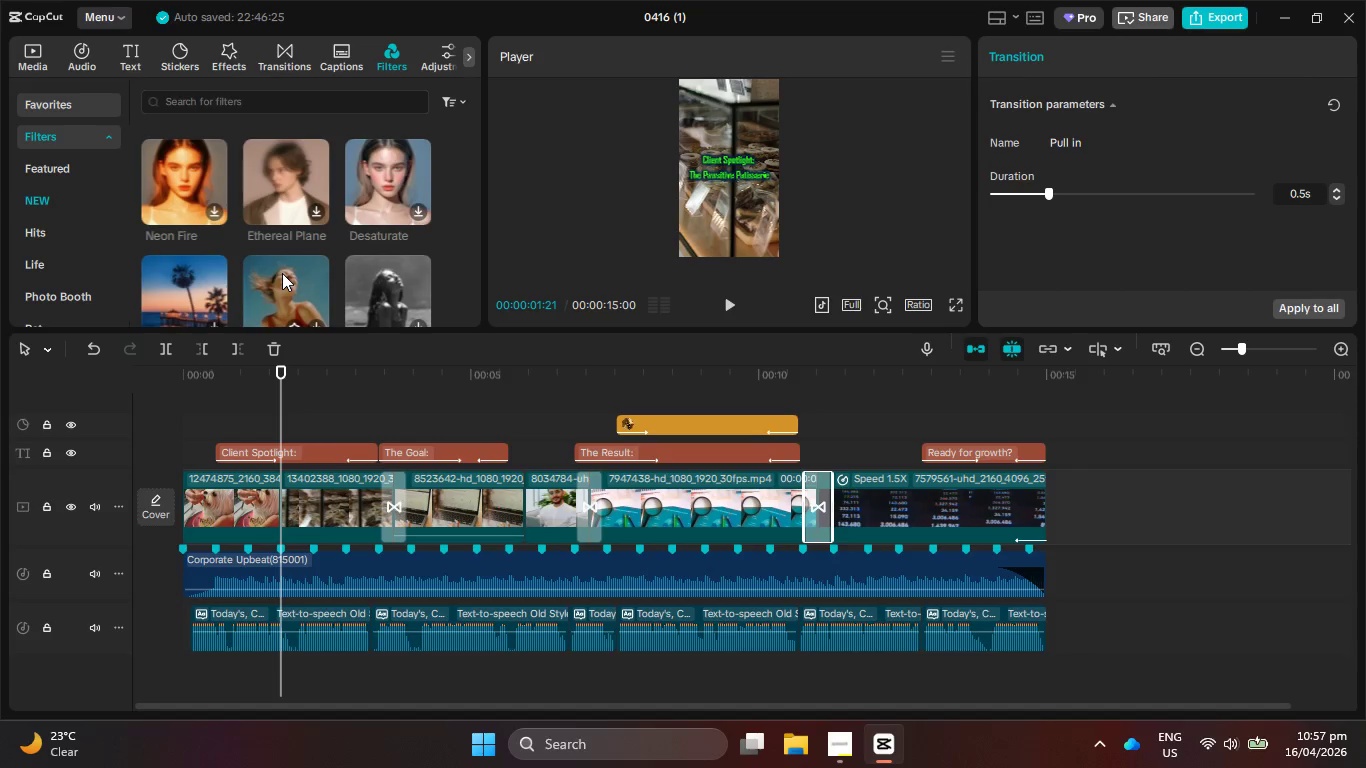 
scroll: coordinate [276, 273], scroll_direction: down, amount: 5.0
 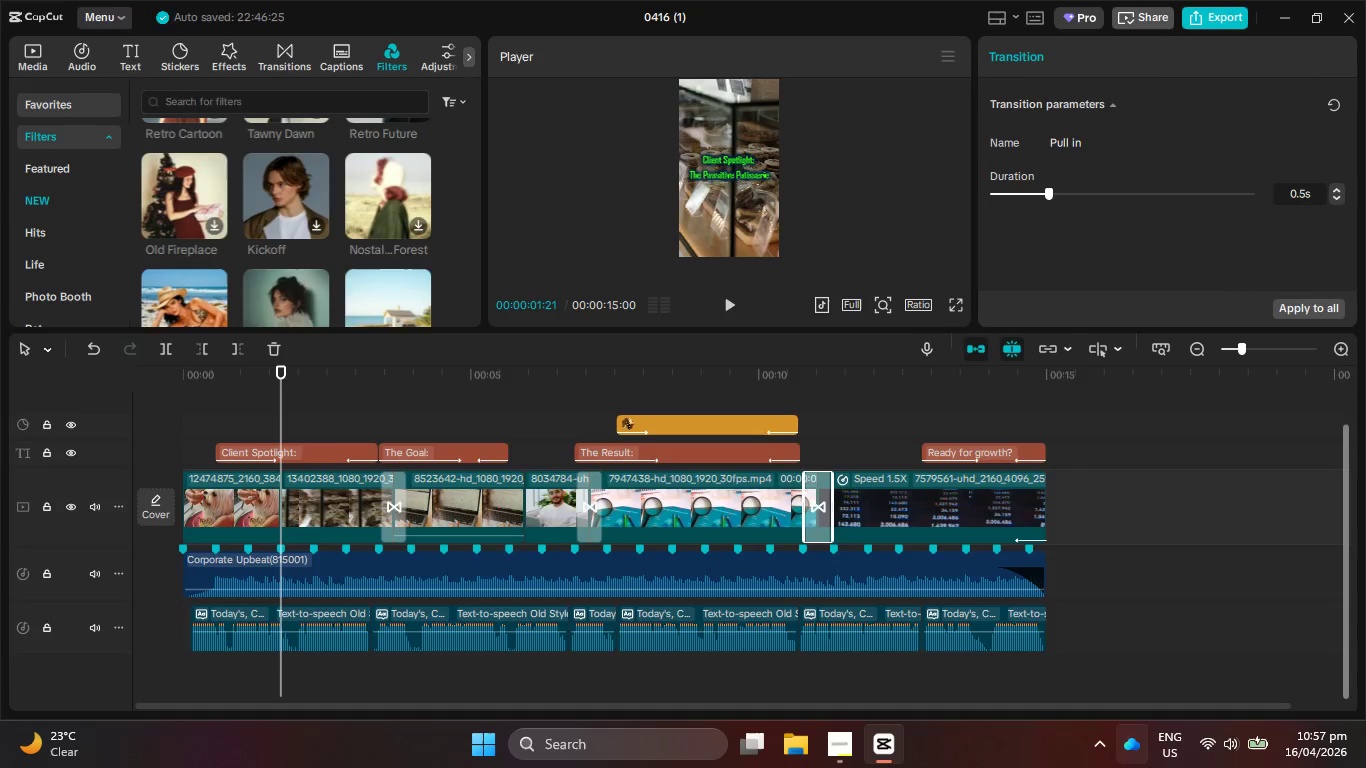 
left_click([1258, 748])
 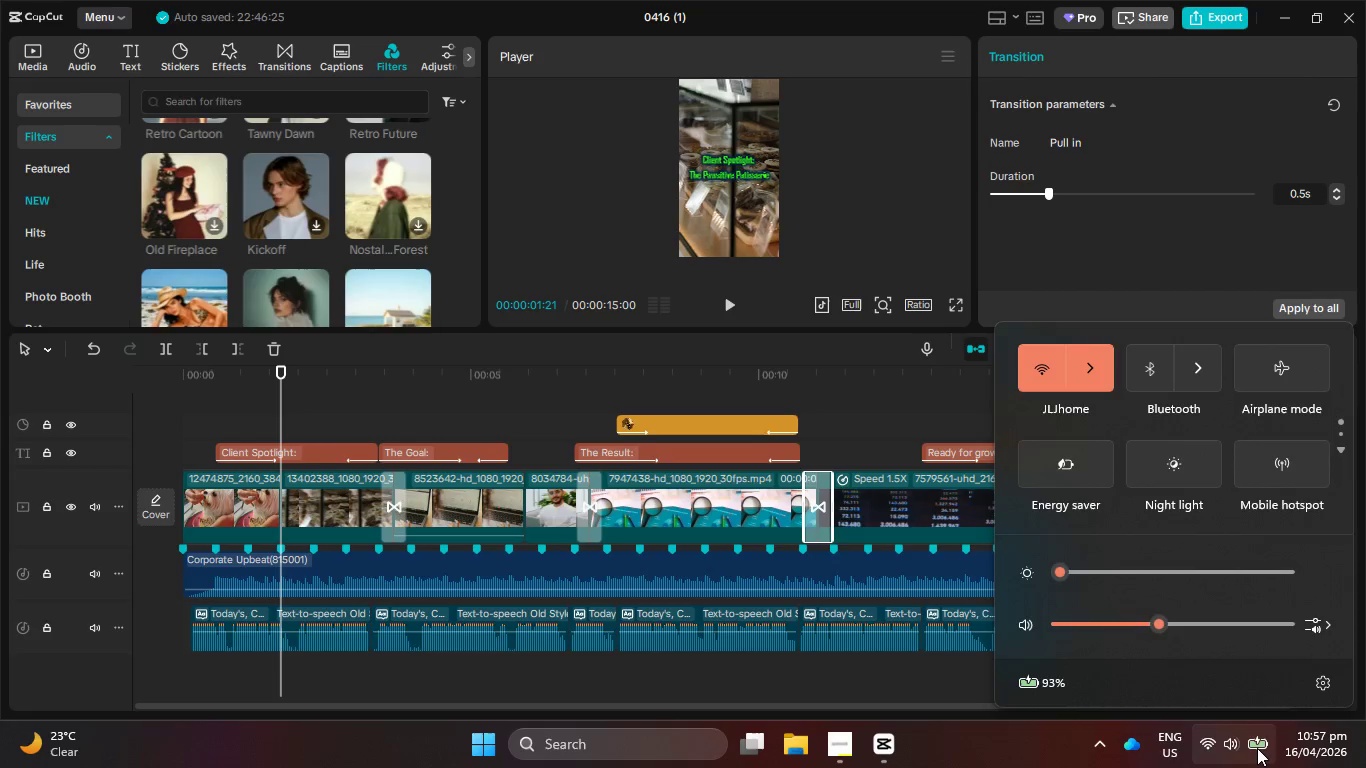 
left_click([1257, 748])
 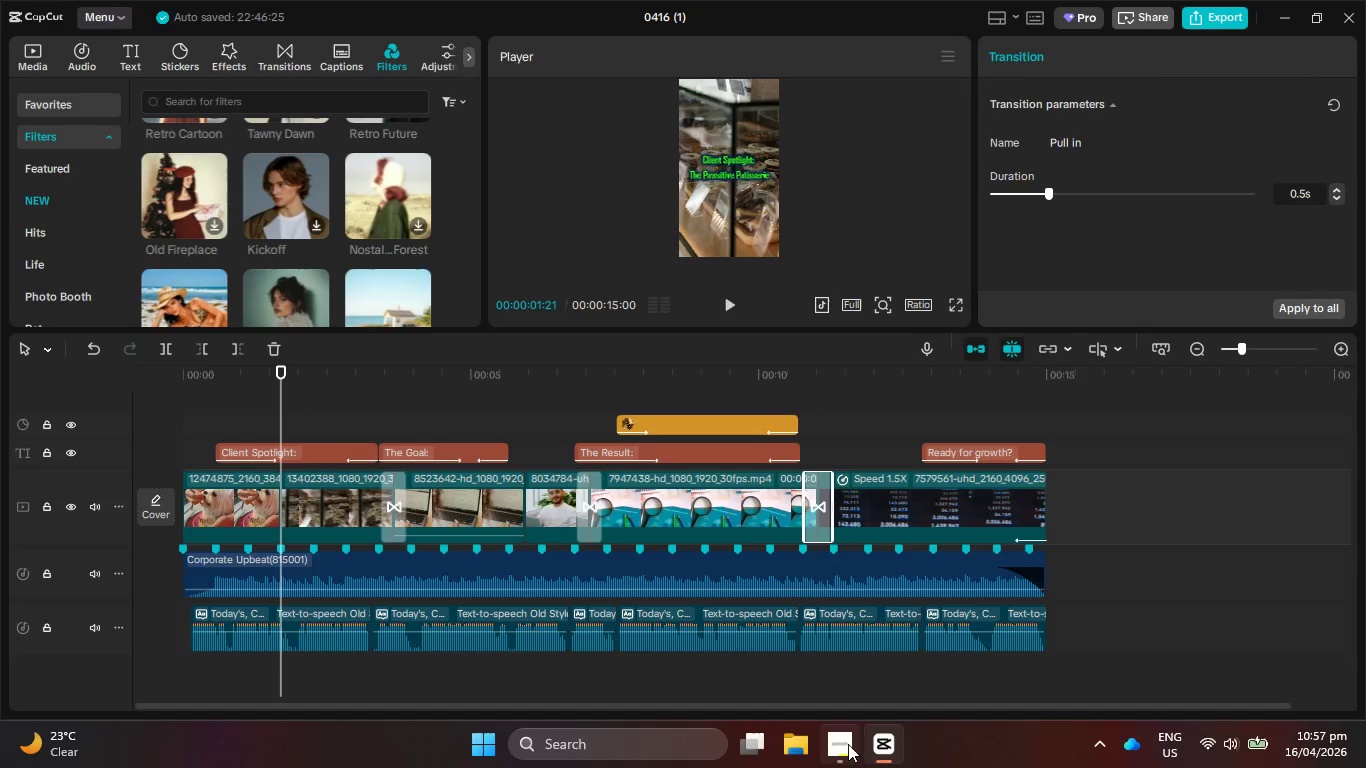 
left_click([838, 750])